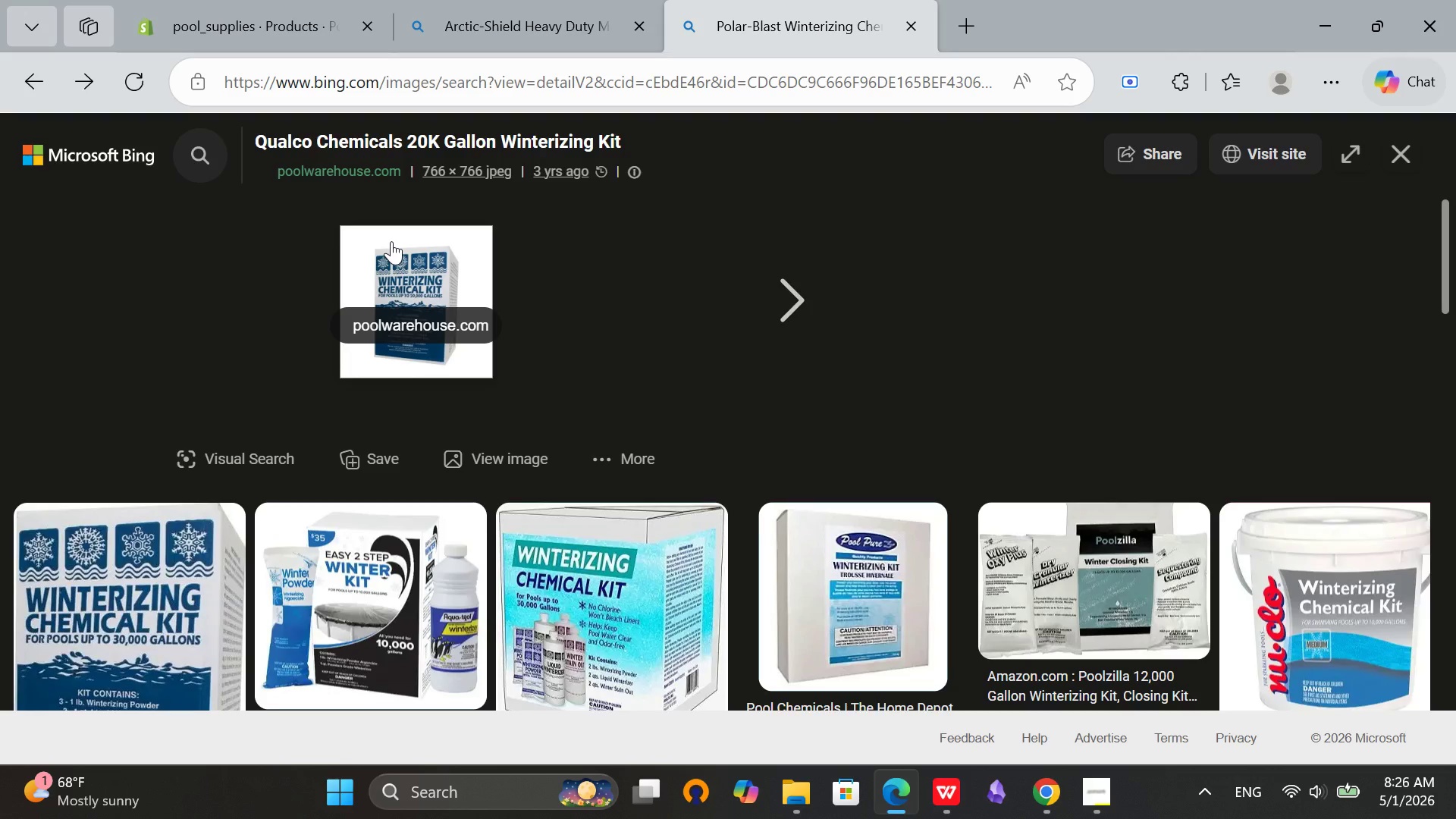 
right_click([400, 261])
 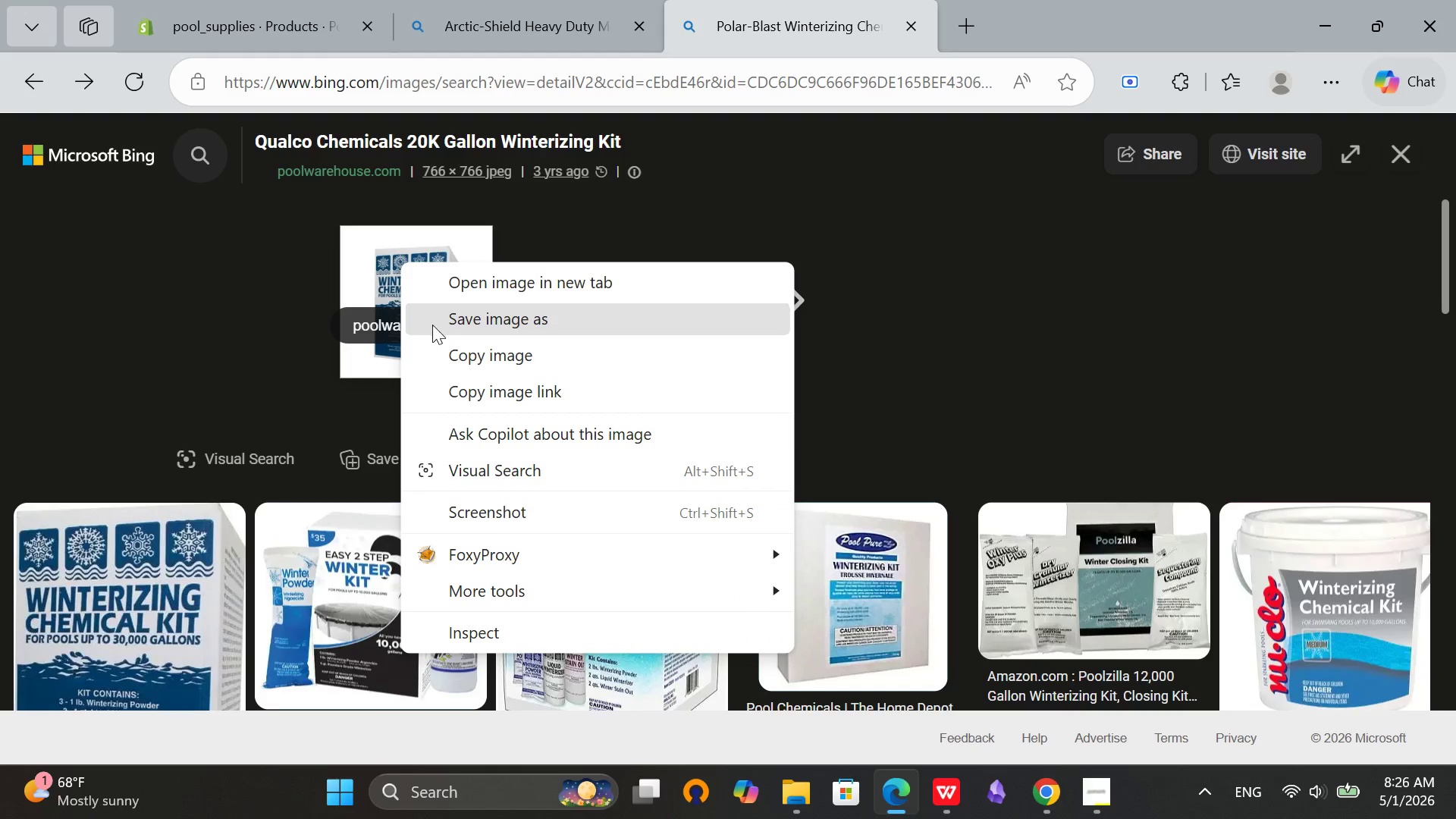 
left_click([450, 318])